 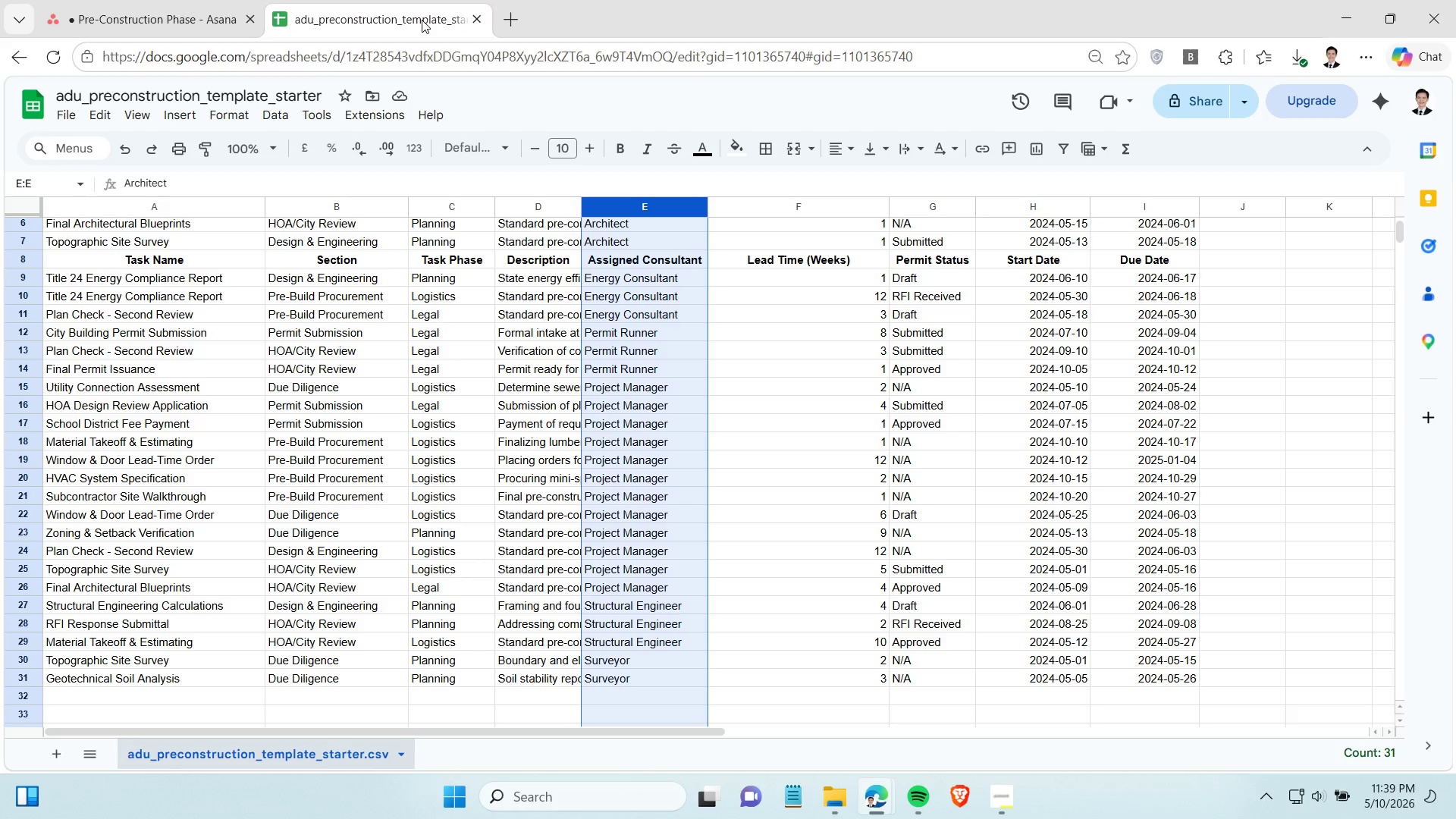 
key(Control+Z)
 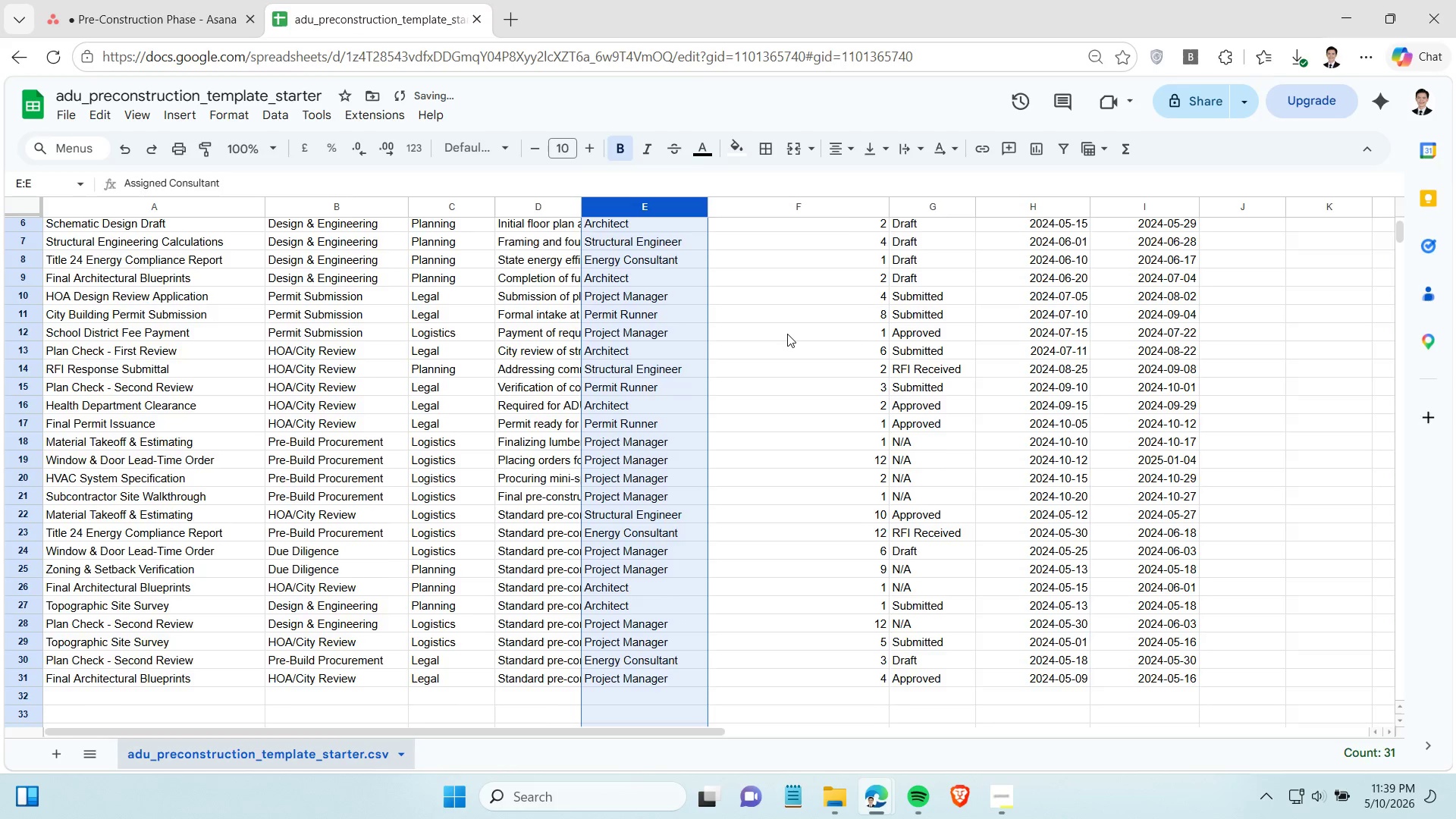 
scroll: coordinate [787, 334], scroll_direction: up, amount: 4.0
 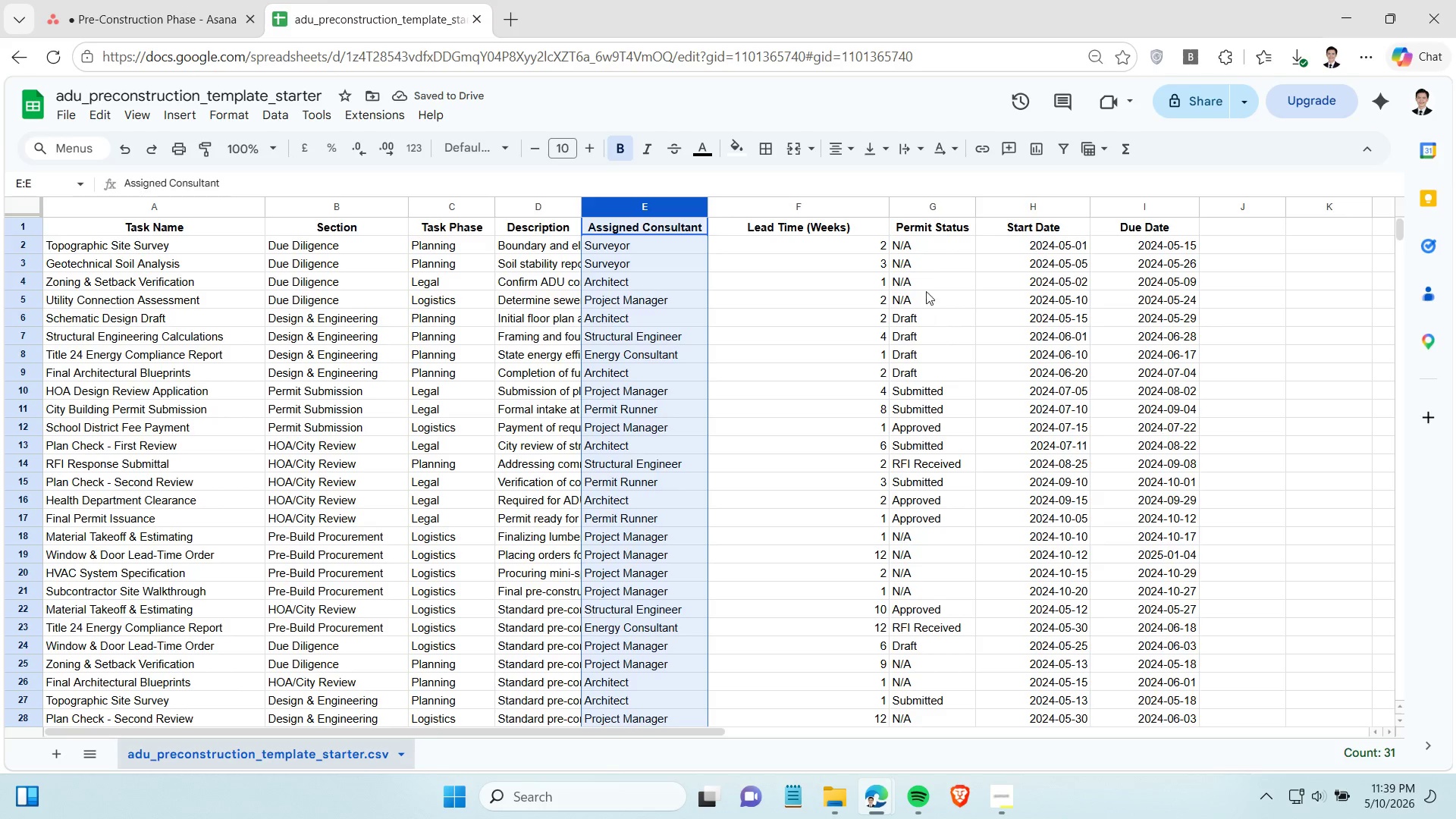 
left_click([928, 258])
 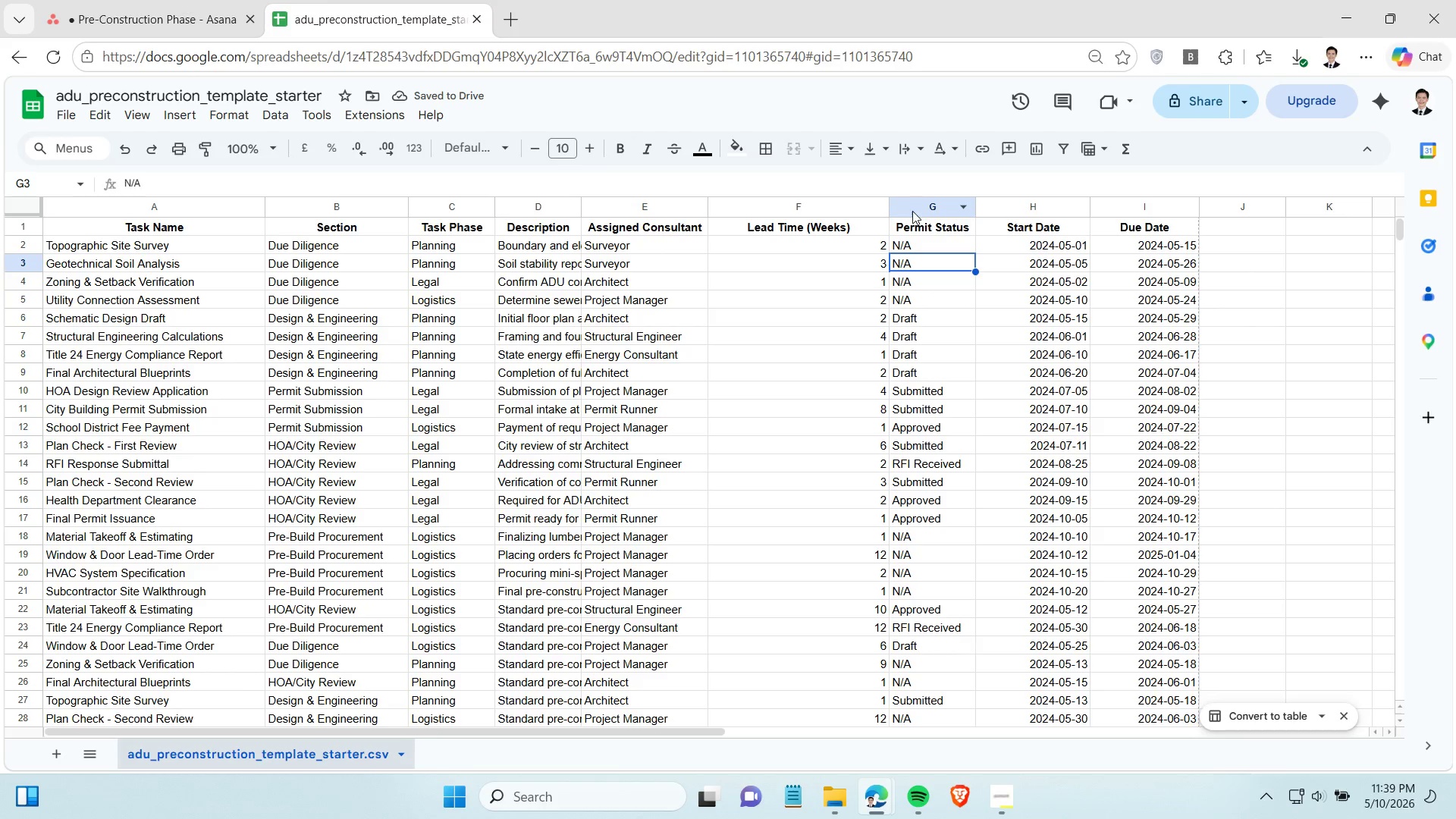 
right_click([912, 209])
 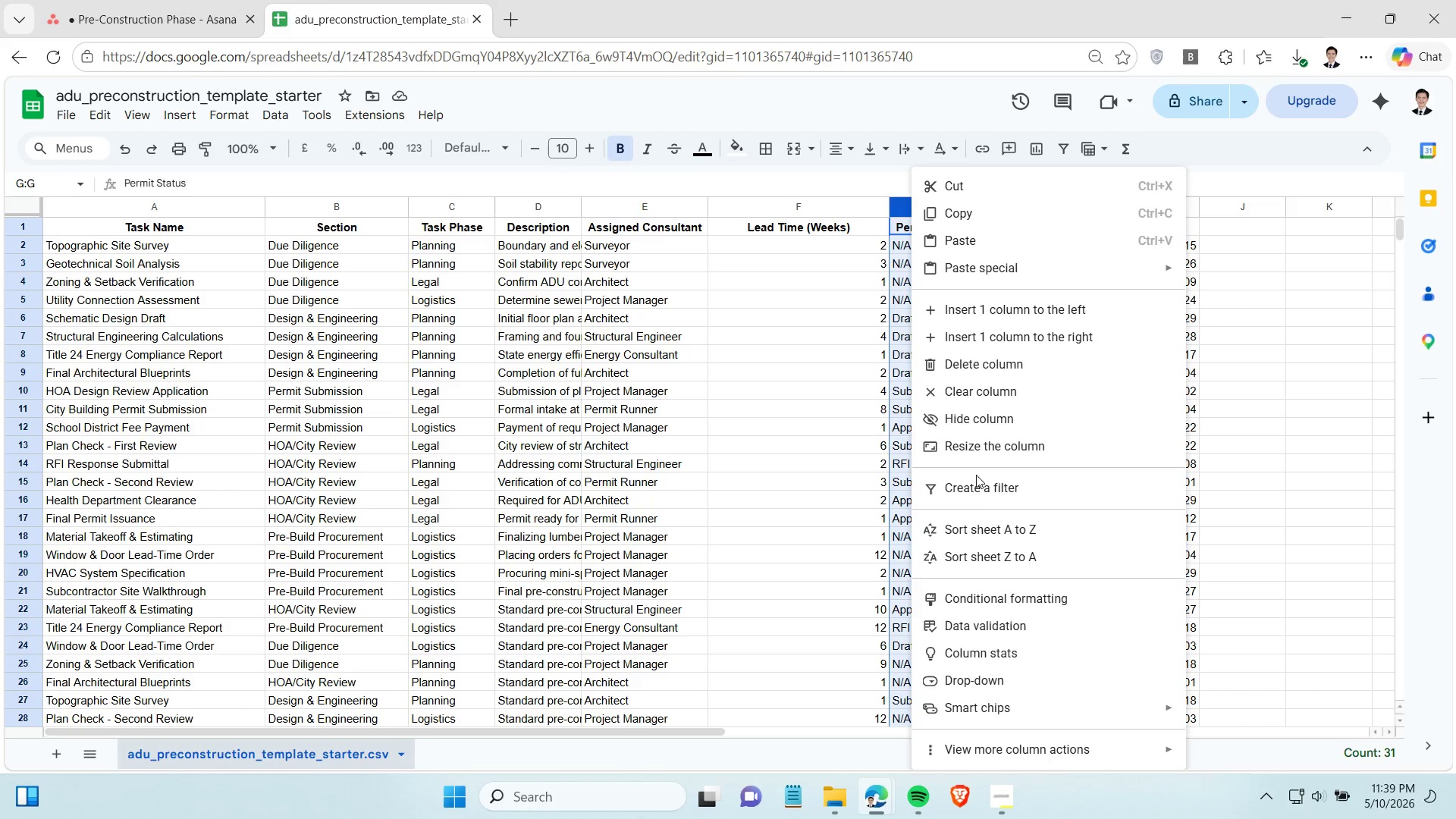 
left_click([983, 527])
 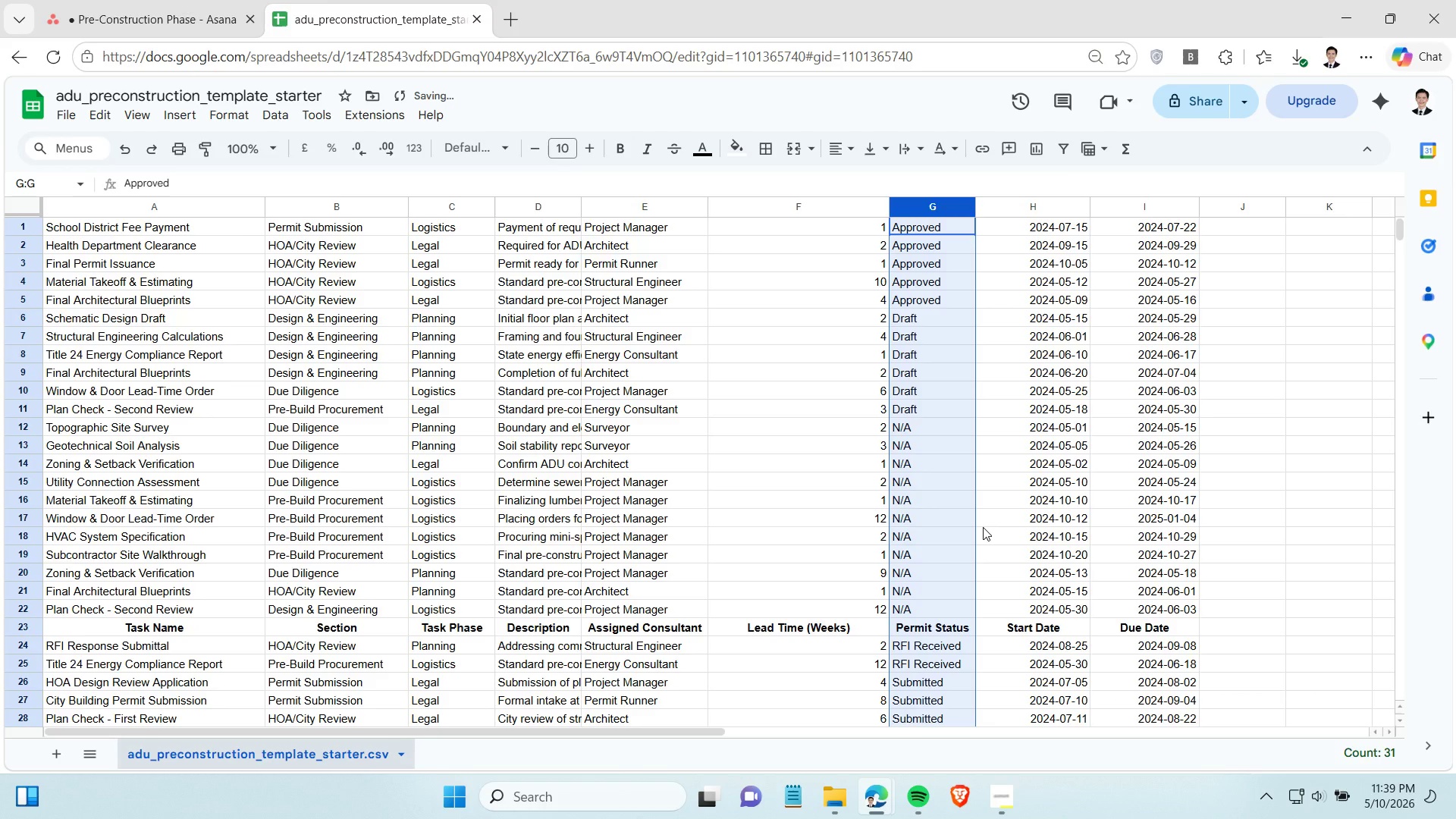 
scroll: coordinate [983, 527], scroll_direction: down, amount: 2.0
 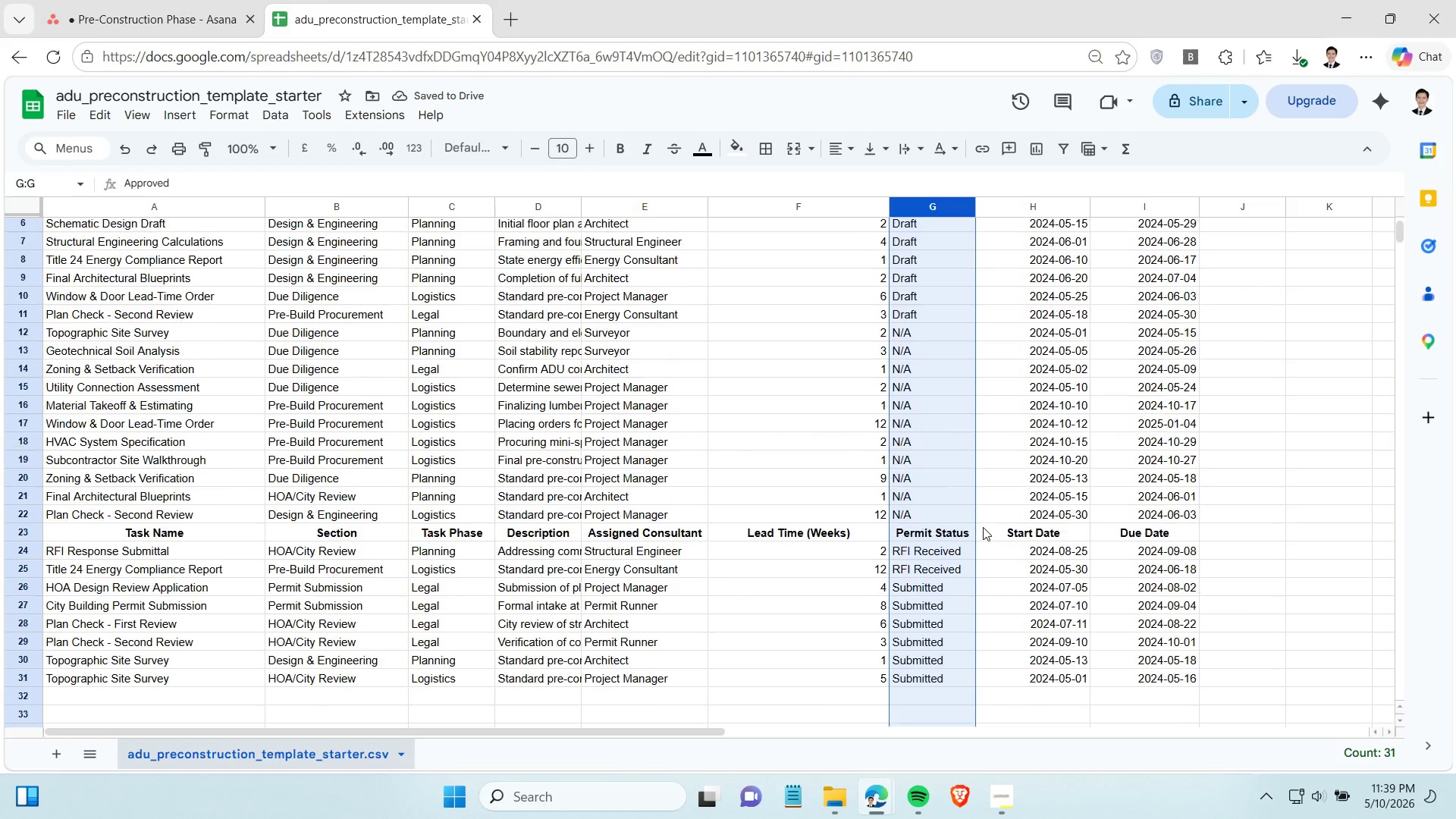 
scroll: coordinate [983, 527], scroll_direction: up, amount: 1.0
 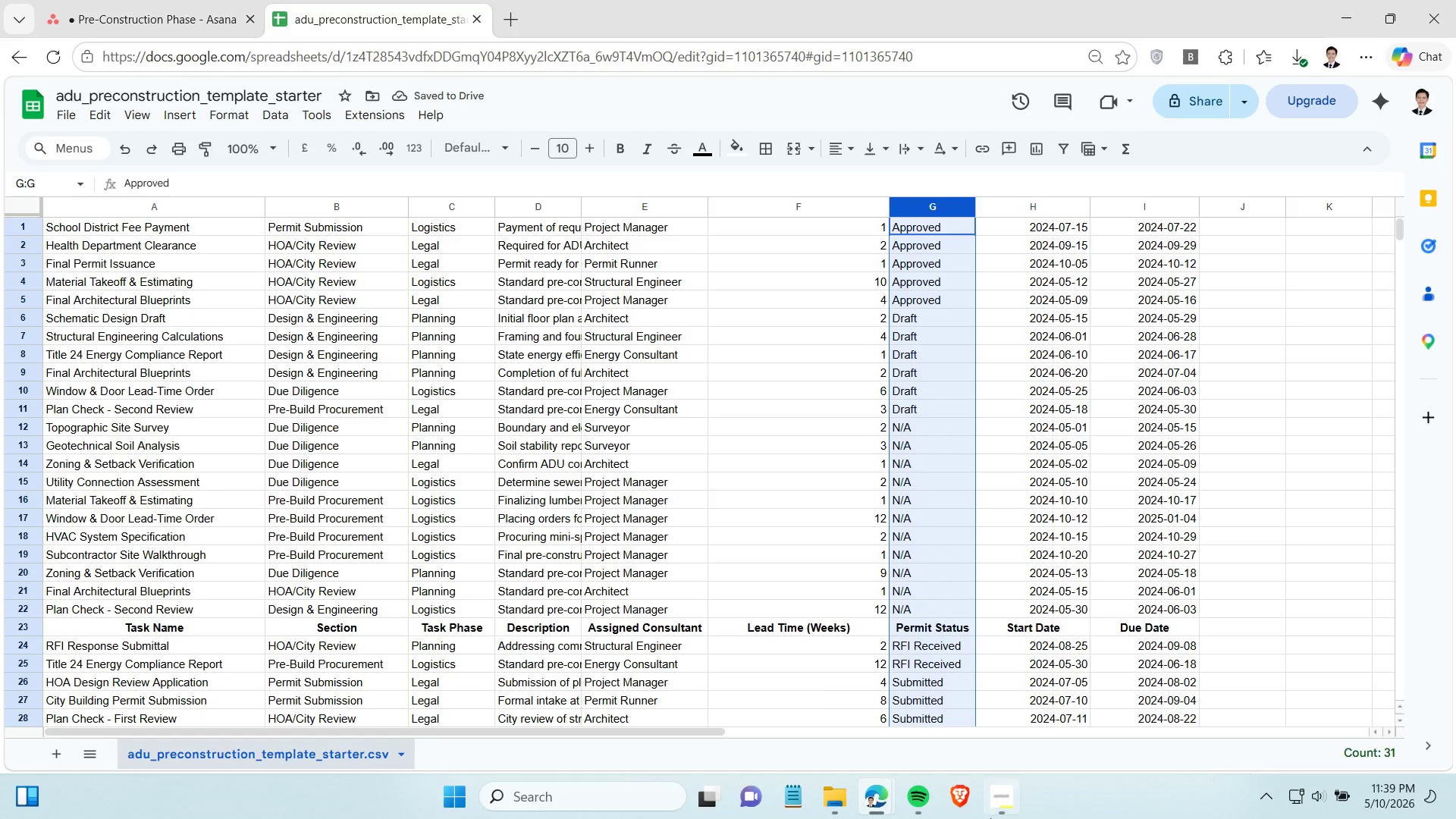 
left_click([1012, 791])